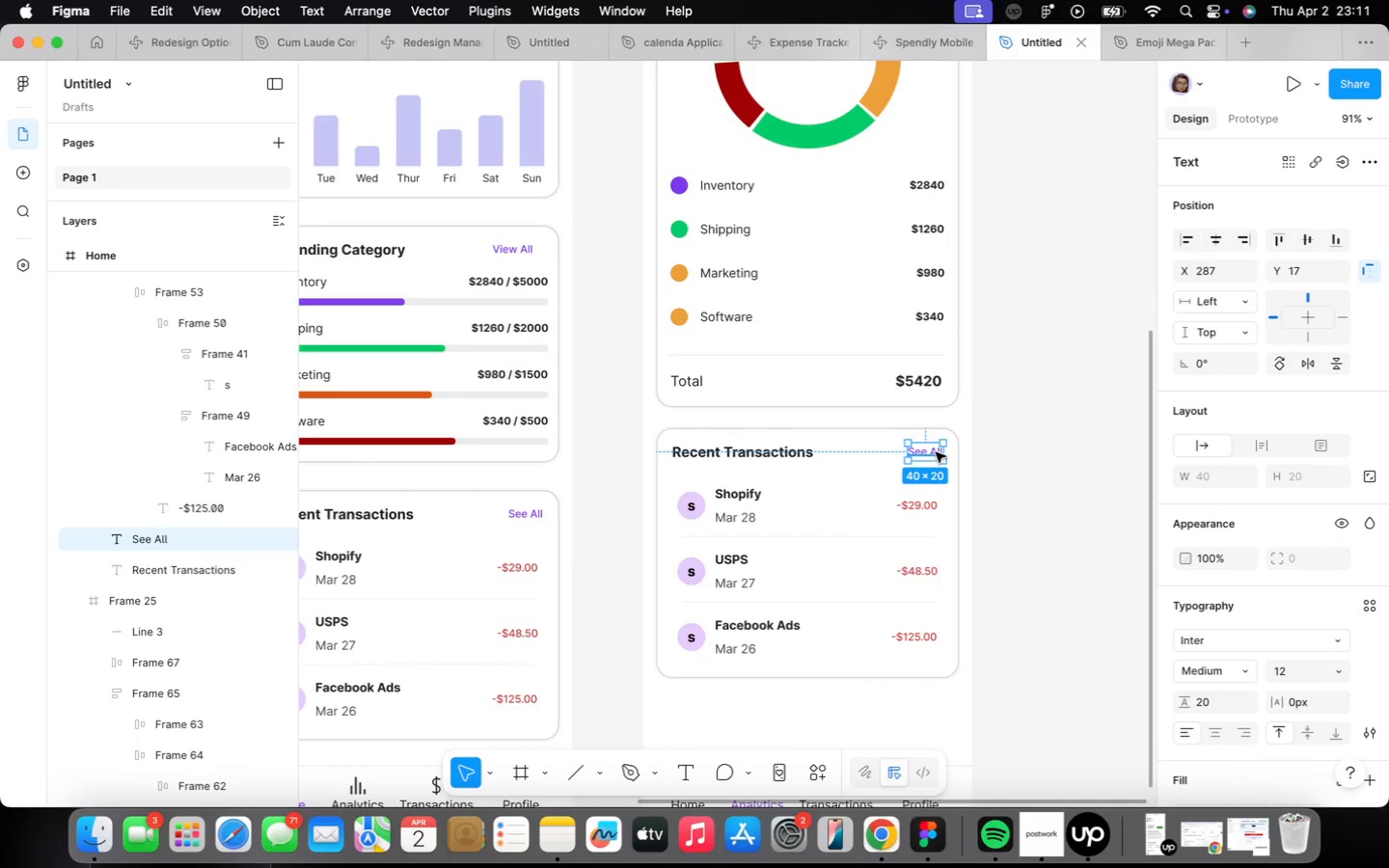 
key(Backspace)
 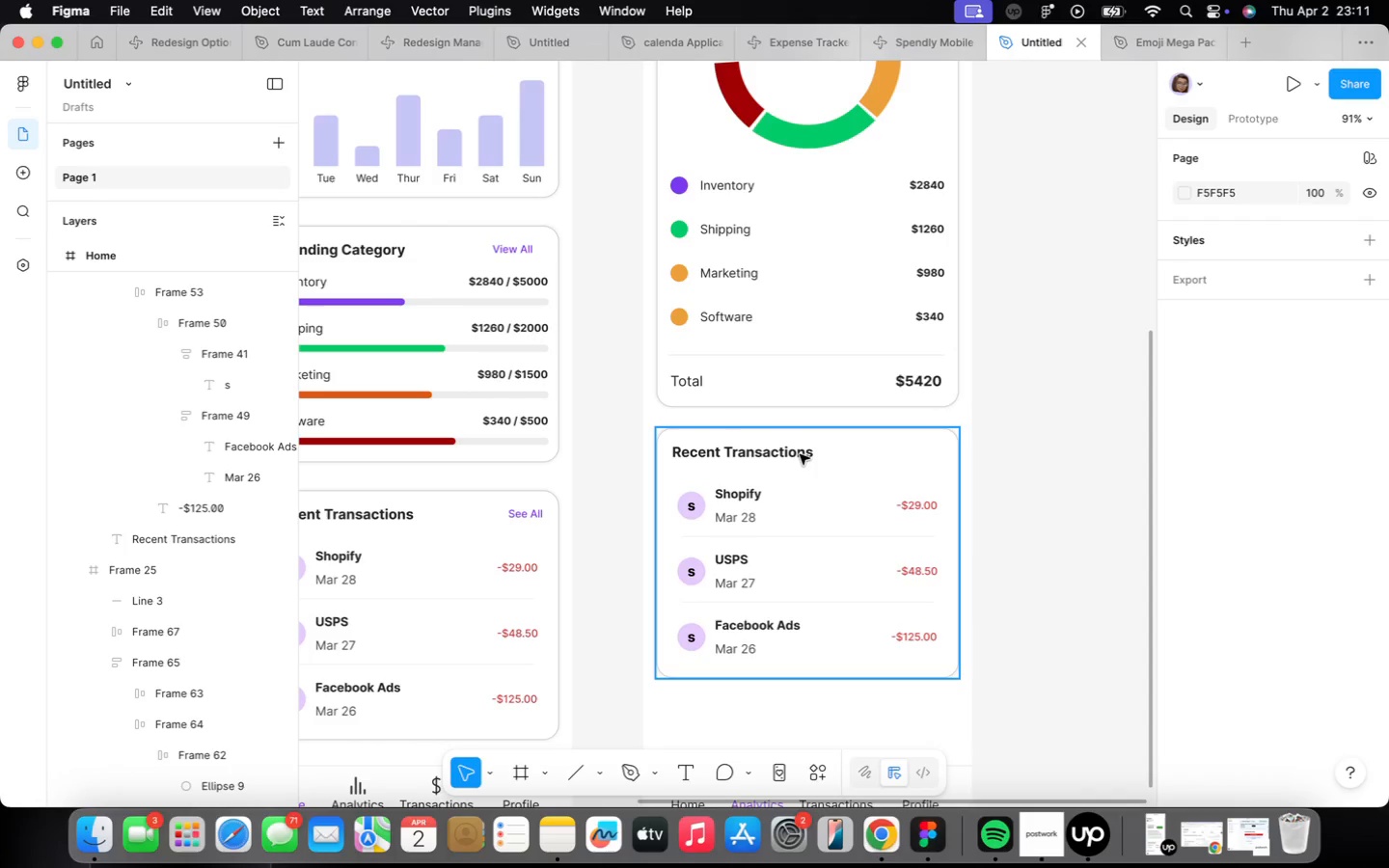 
double_click([789, 459])
 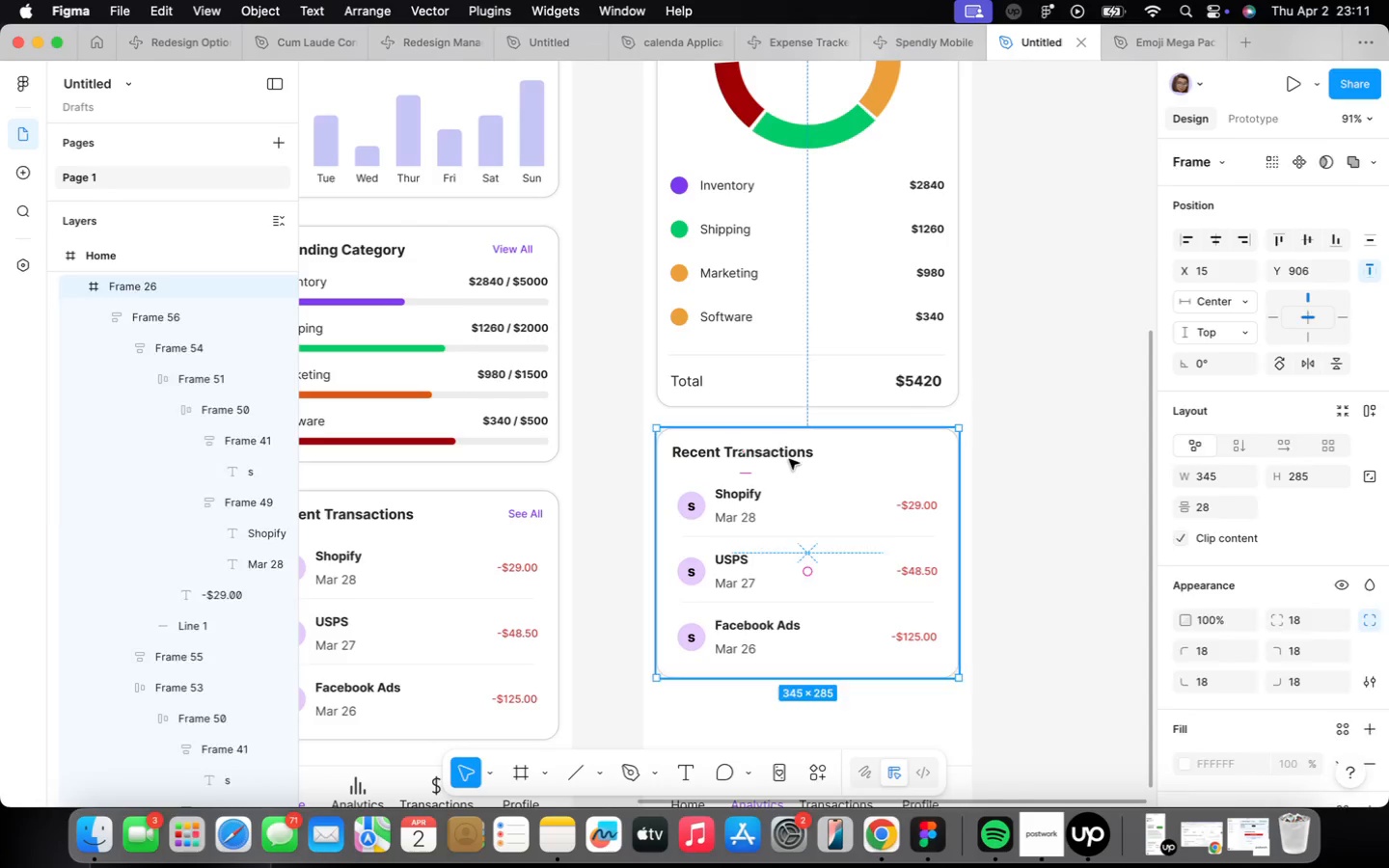 
triple_click([789, 459])
 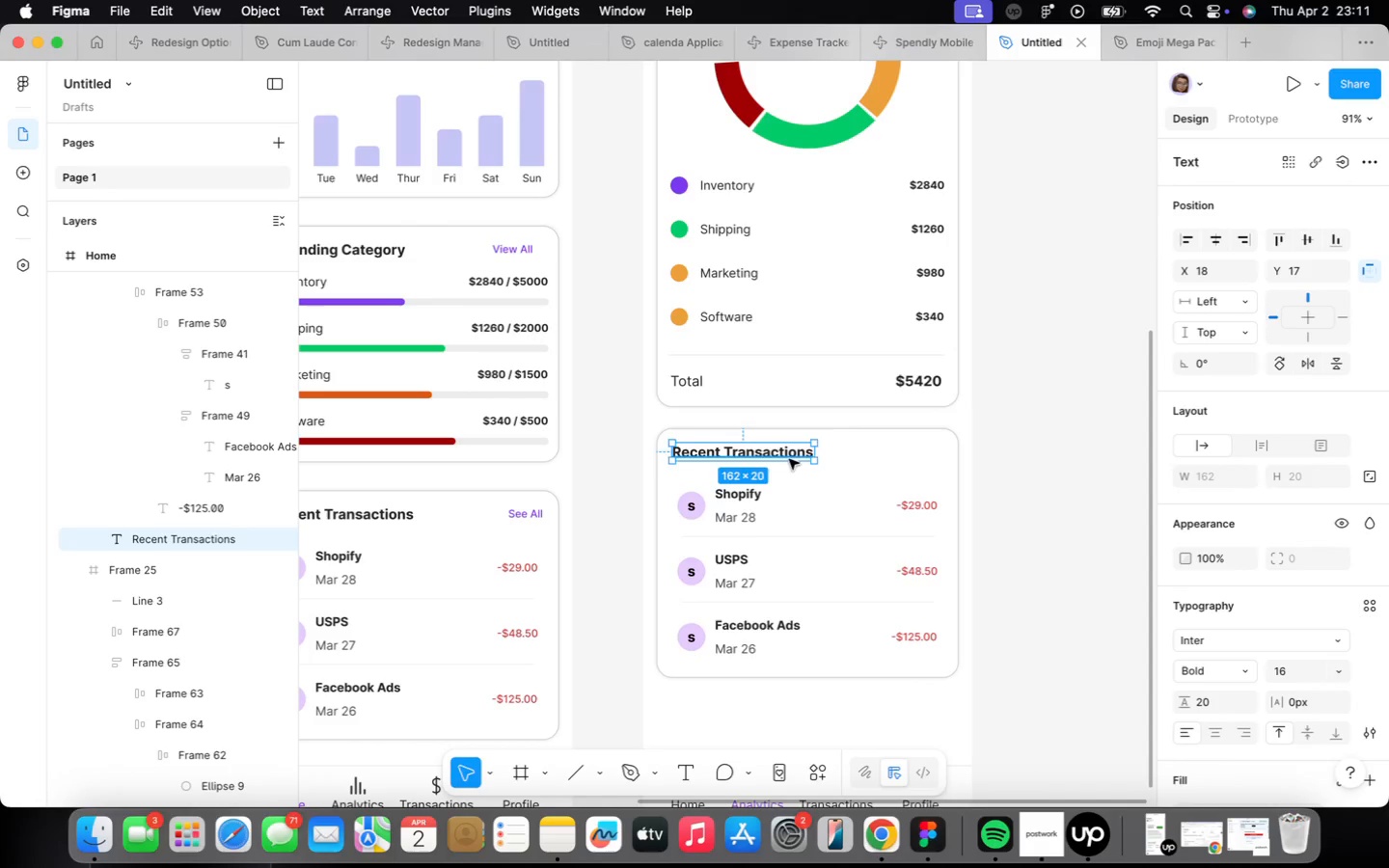 
triple_click([789, 459])
 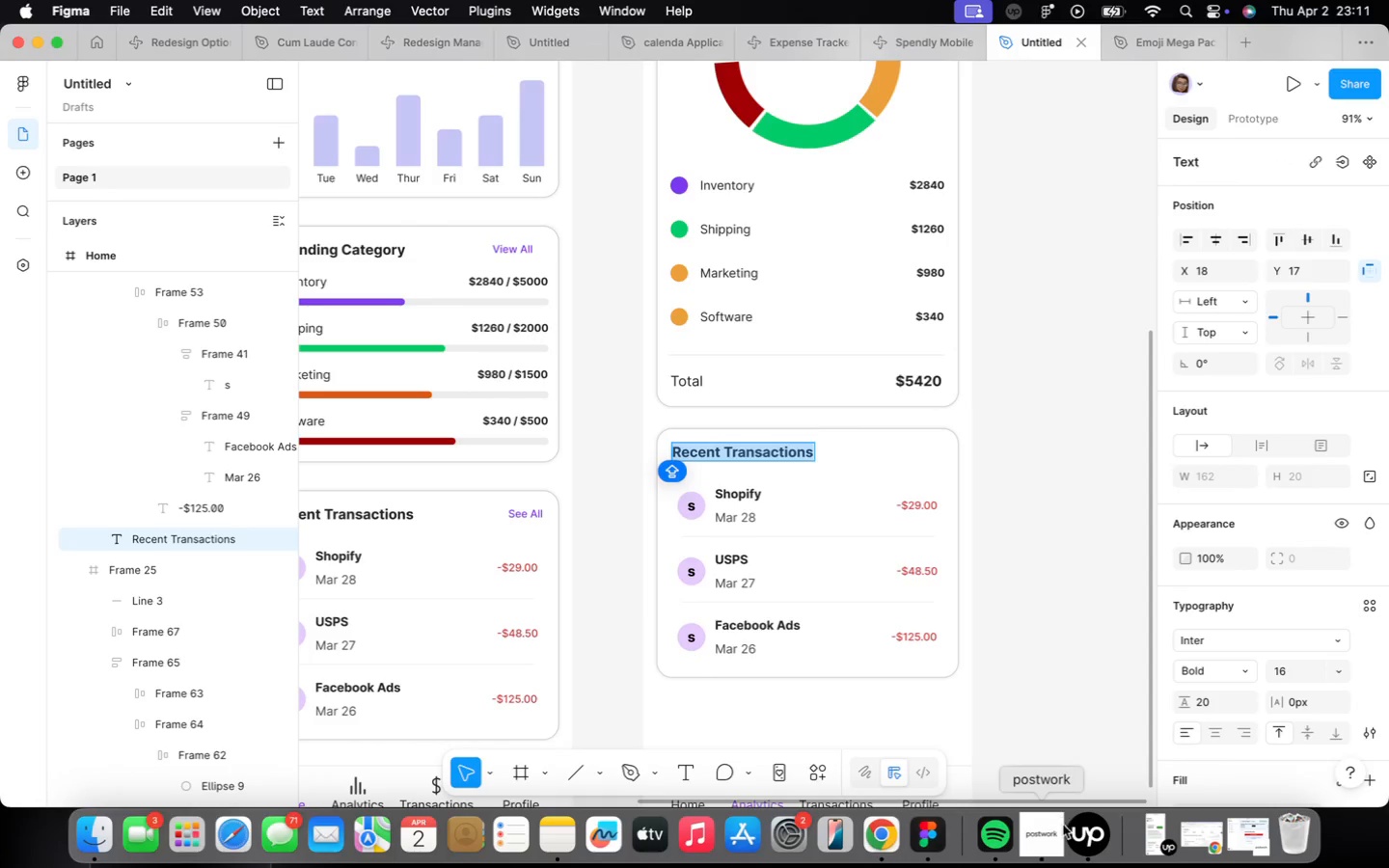 
left_click([1056, 829])